 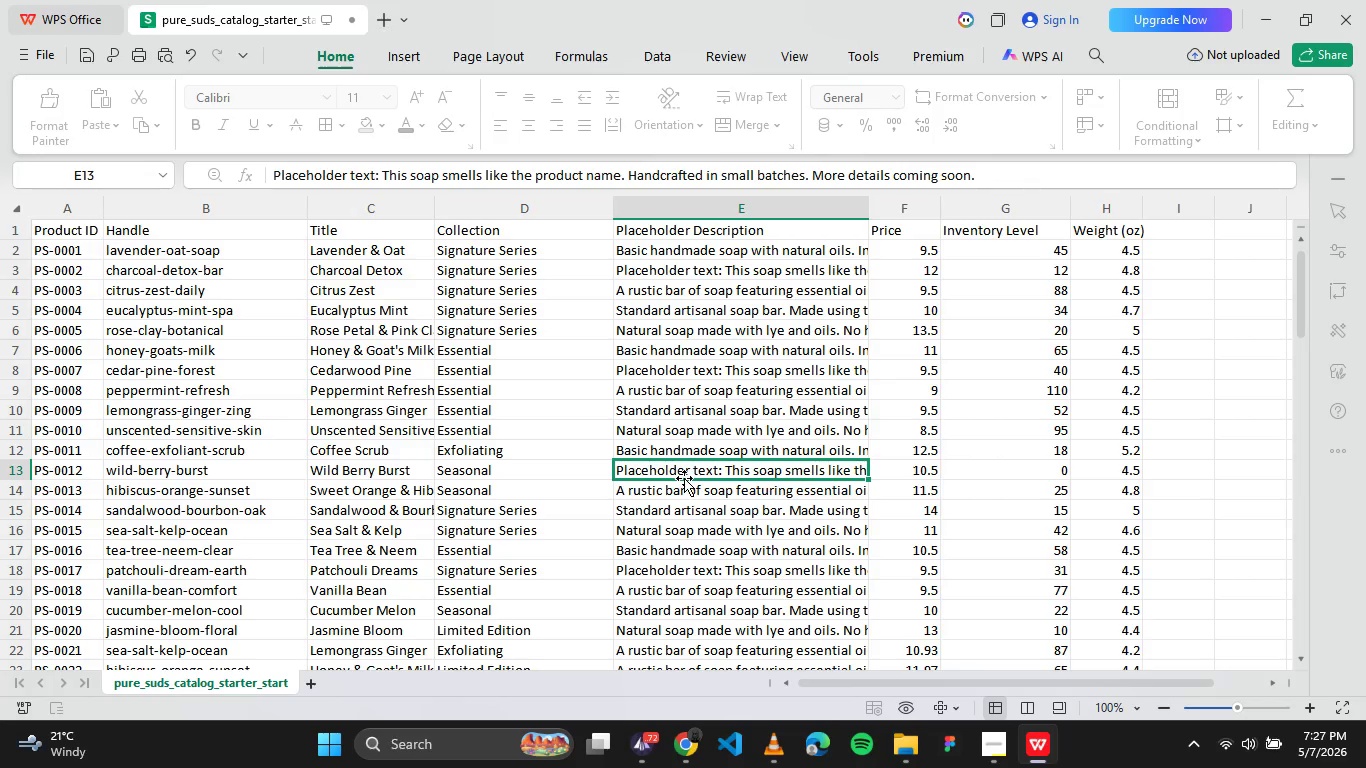 
left_click([1219, 398])
 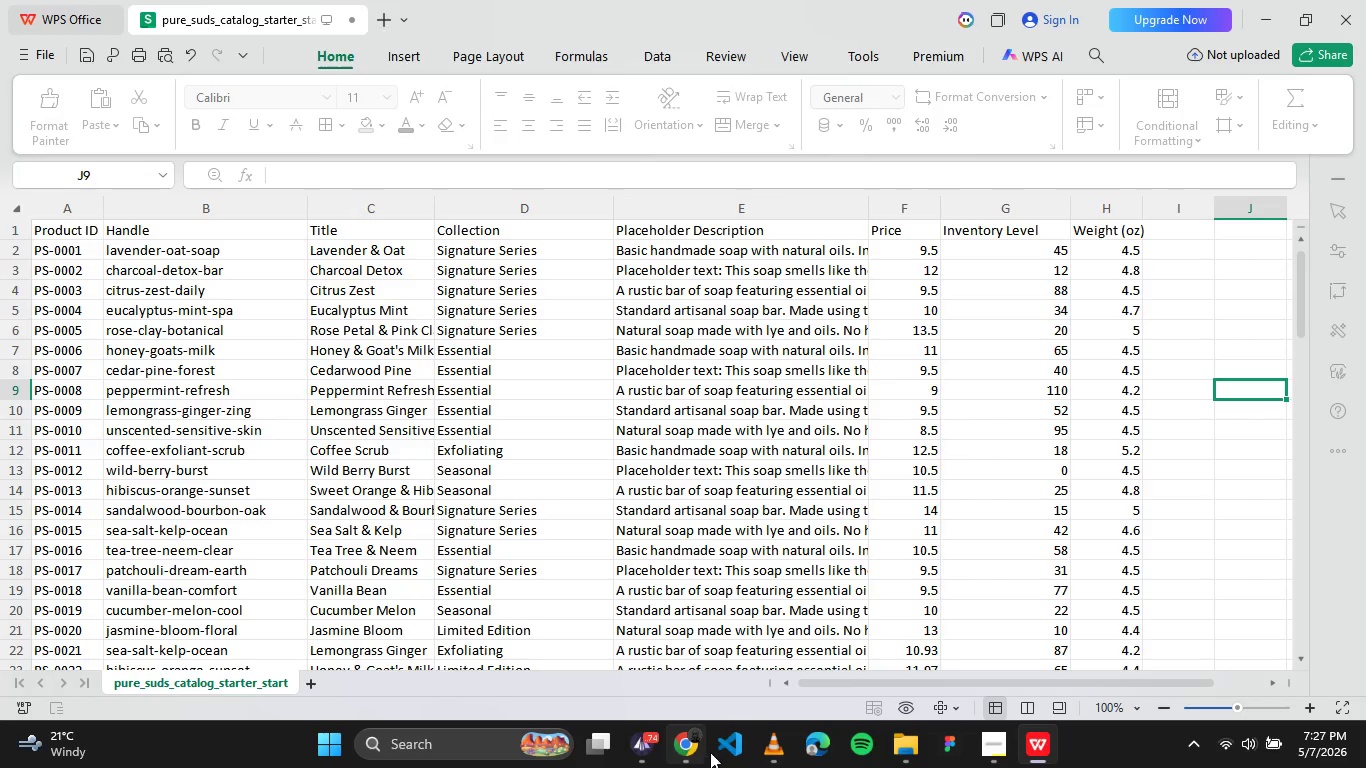 
left_click([691, 746])
 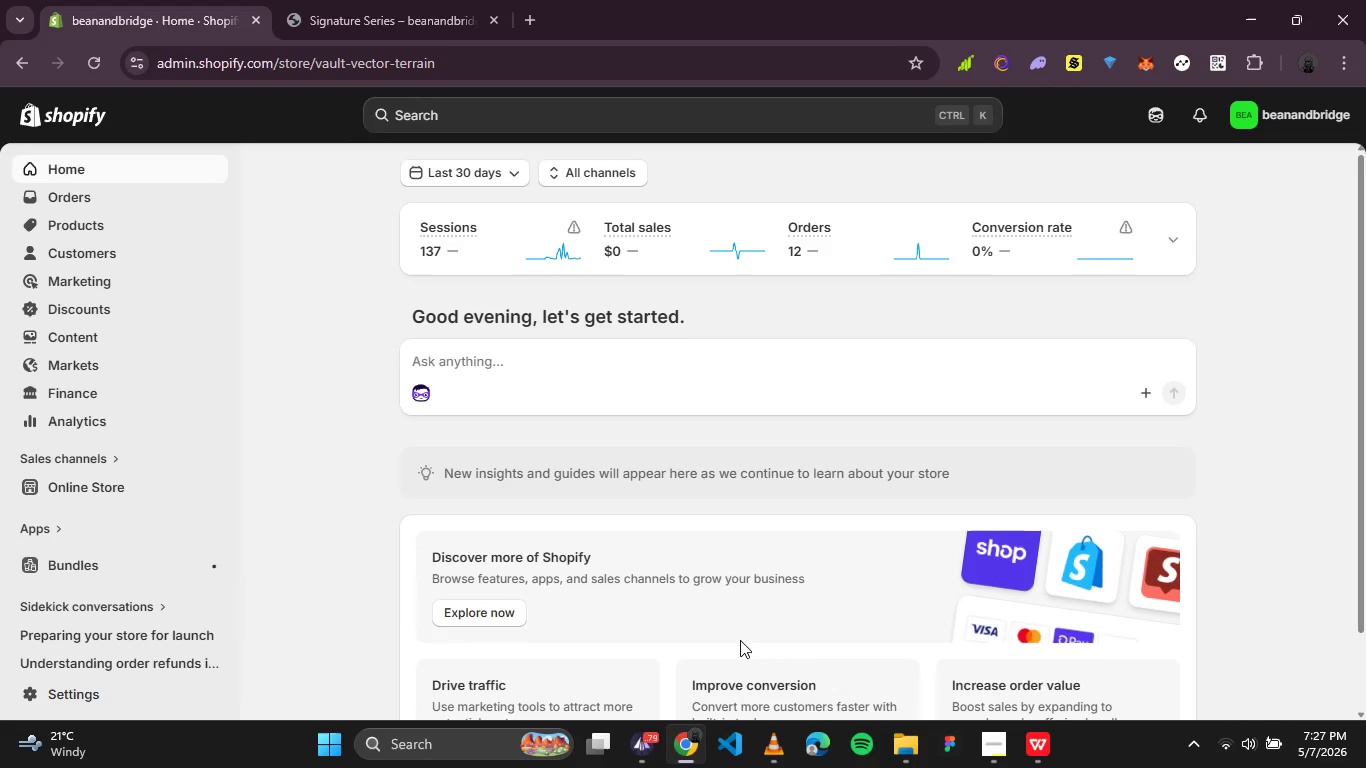 
wait(7.02)
 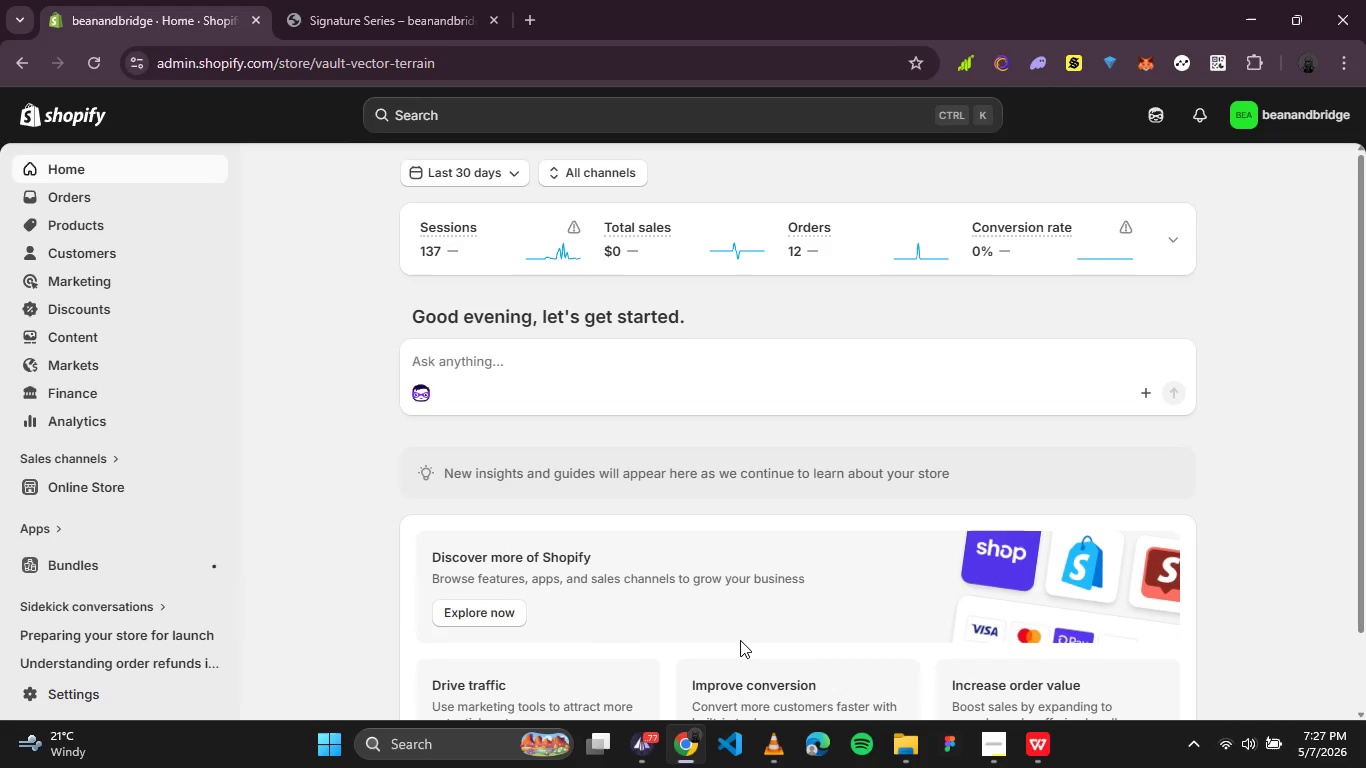 
left_click([75, 227])
 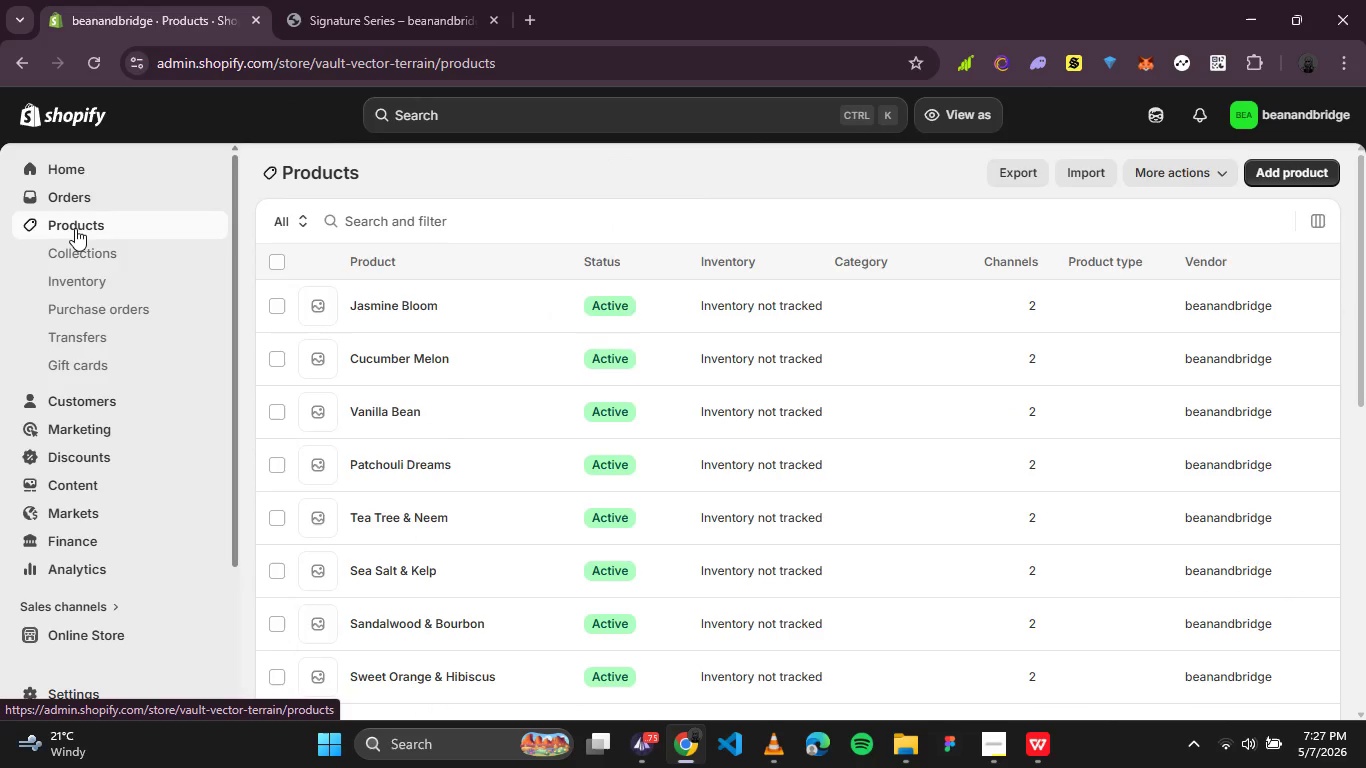 
scroll: coordinate [366, 377], scroll_direction: down, amount: 6.0
 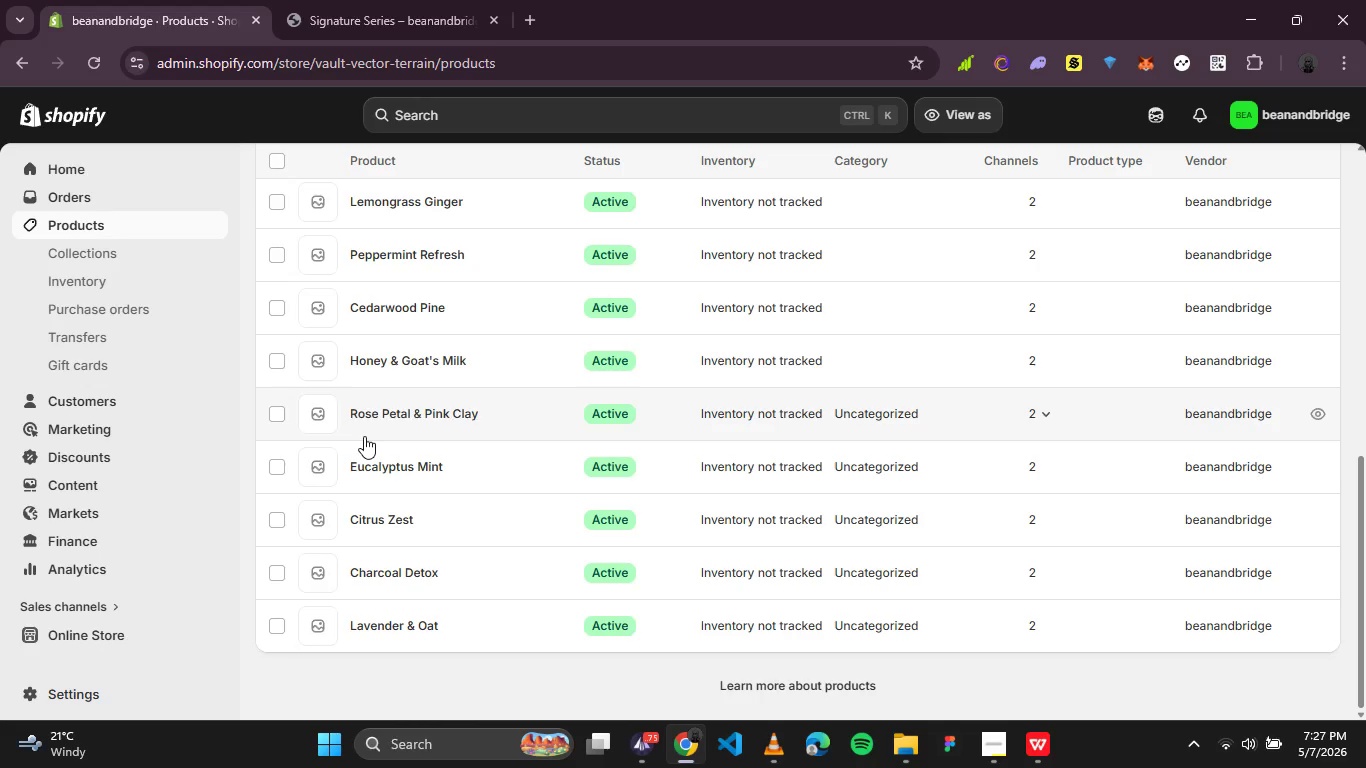 
left_click([362, 437])
 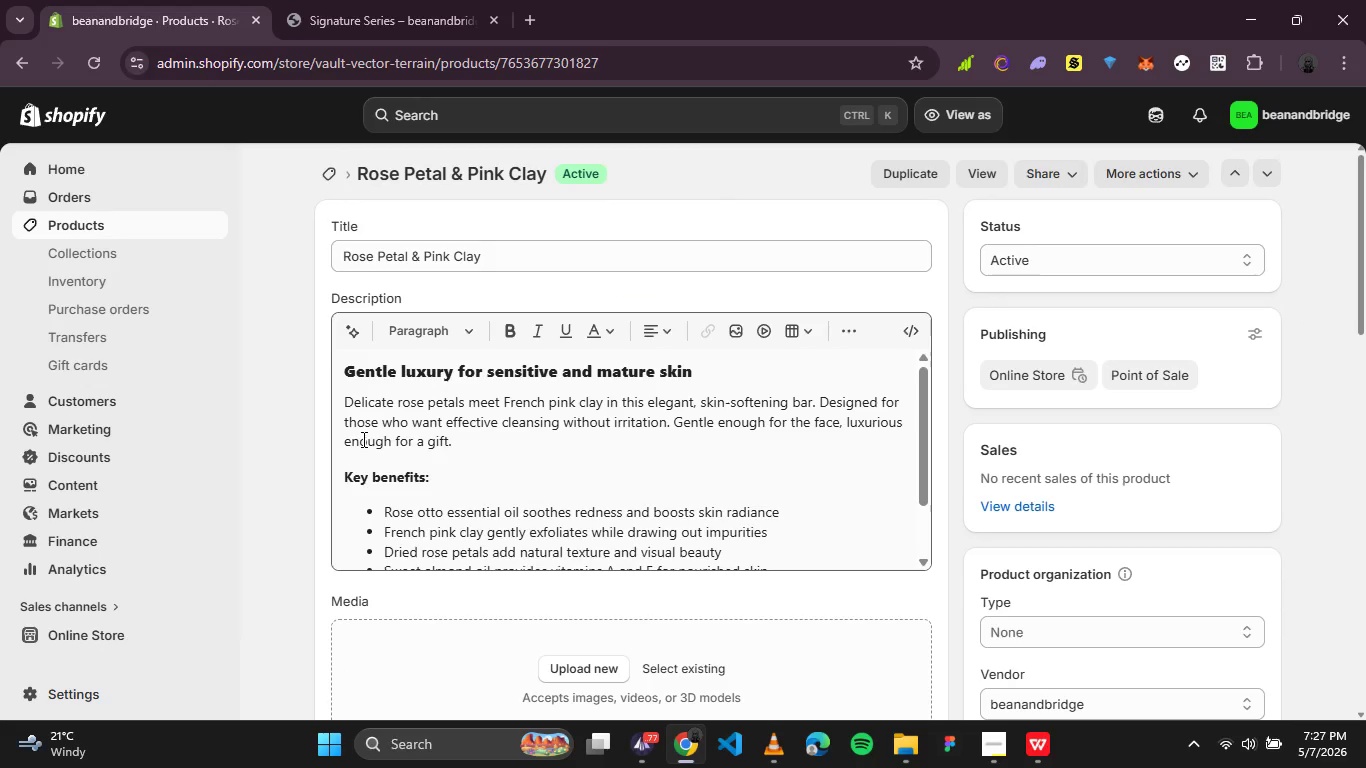 
wait(6.7)
 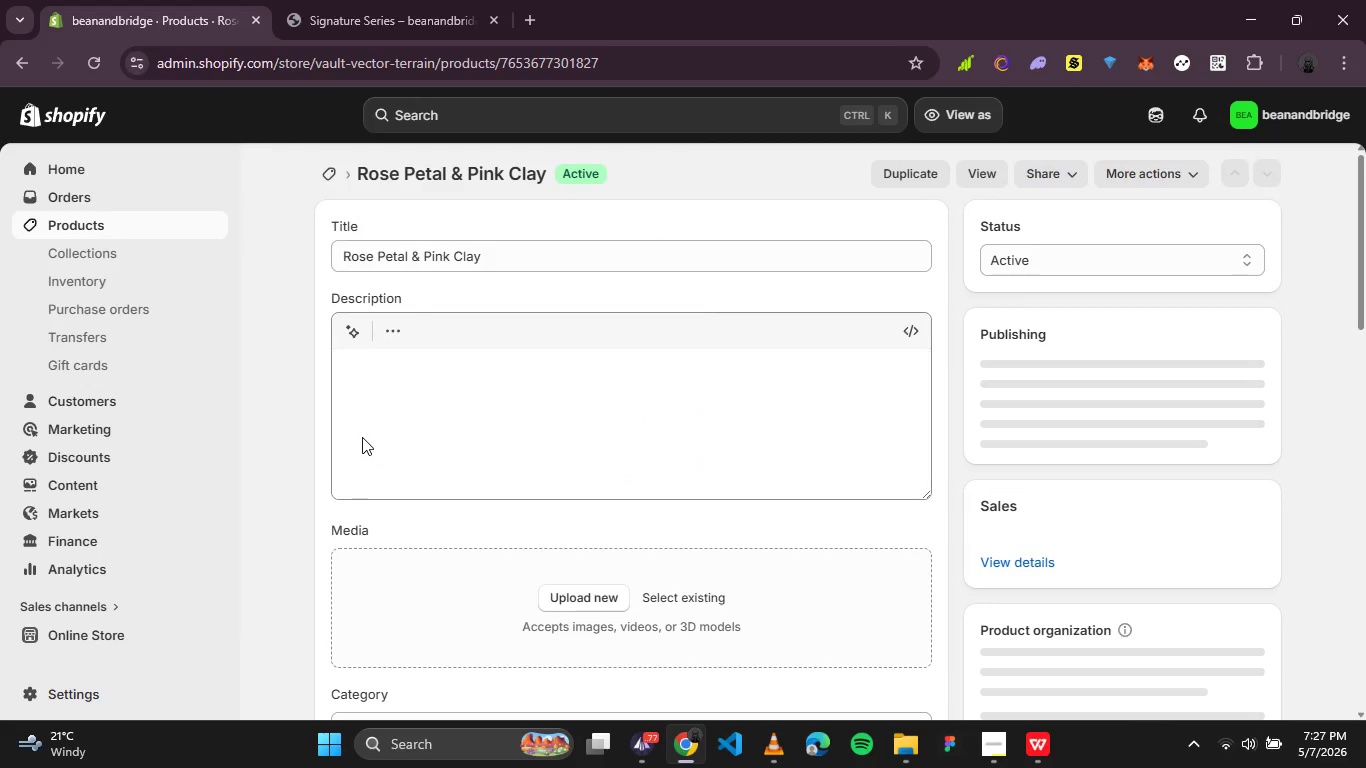 
scroll: coordinate [1035, 253], scroll_direction: down, amount: 10.0
 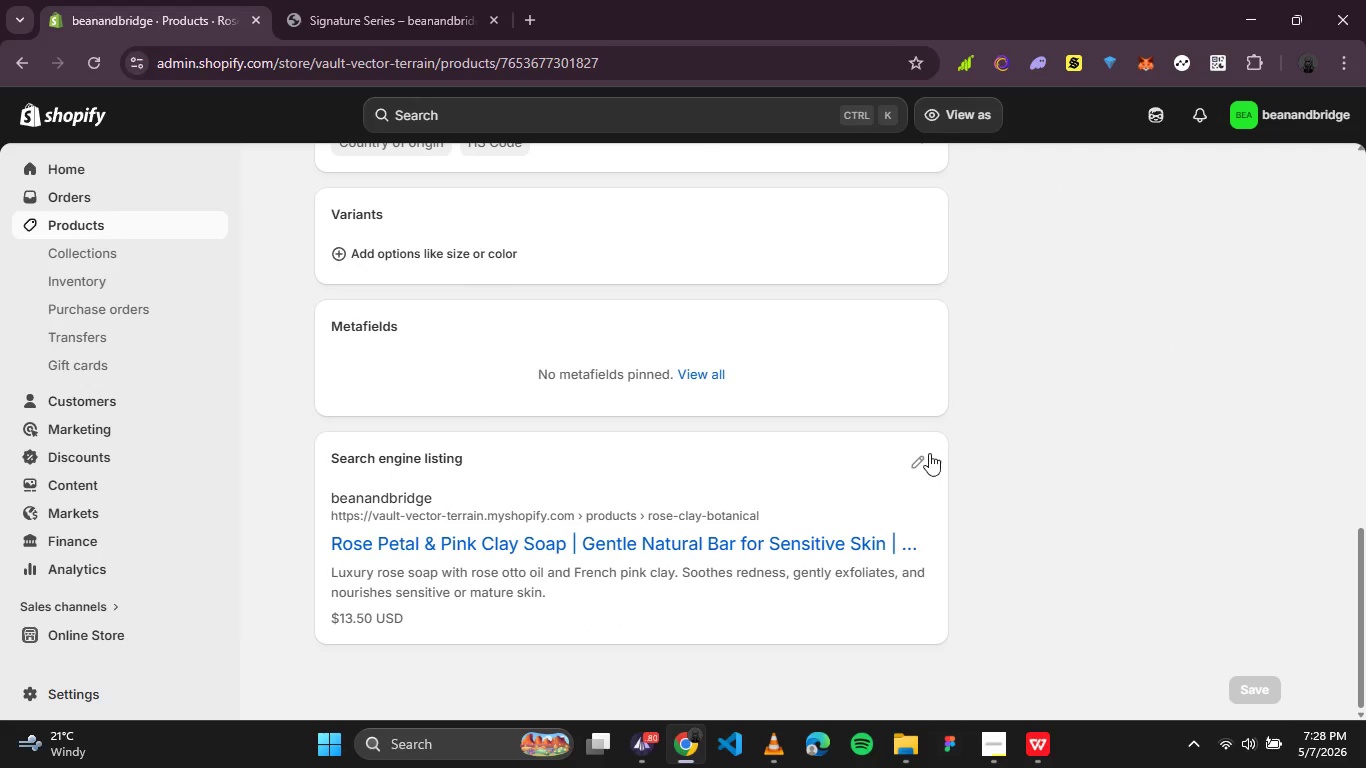 
left_click([927, 456])
 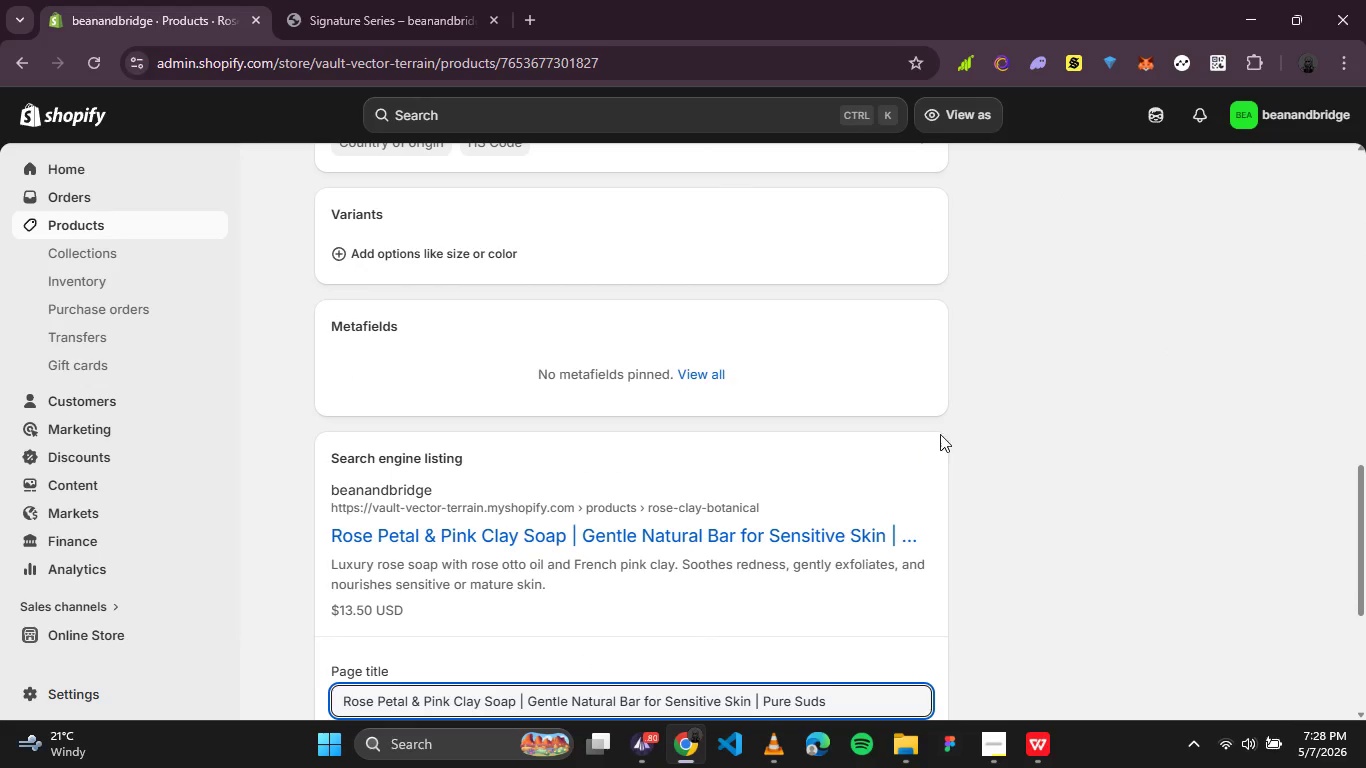 
scroll: coordinate [968, 411], scroll_direction: down, amount: 4.0
 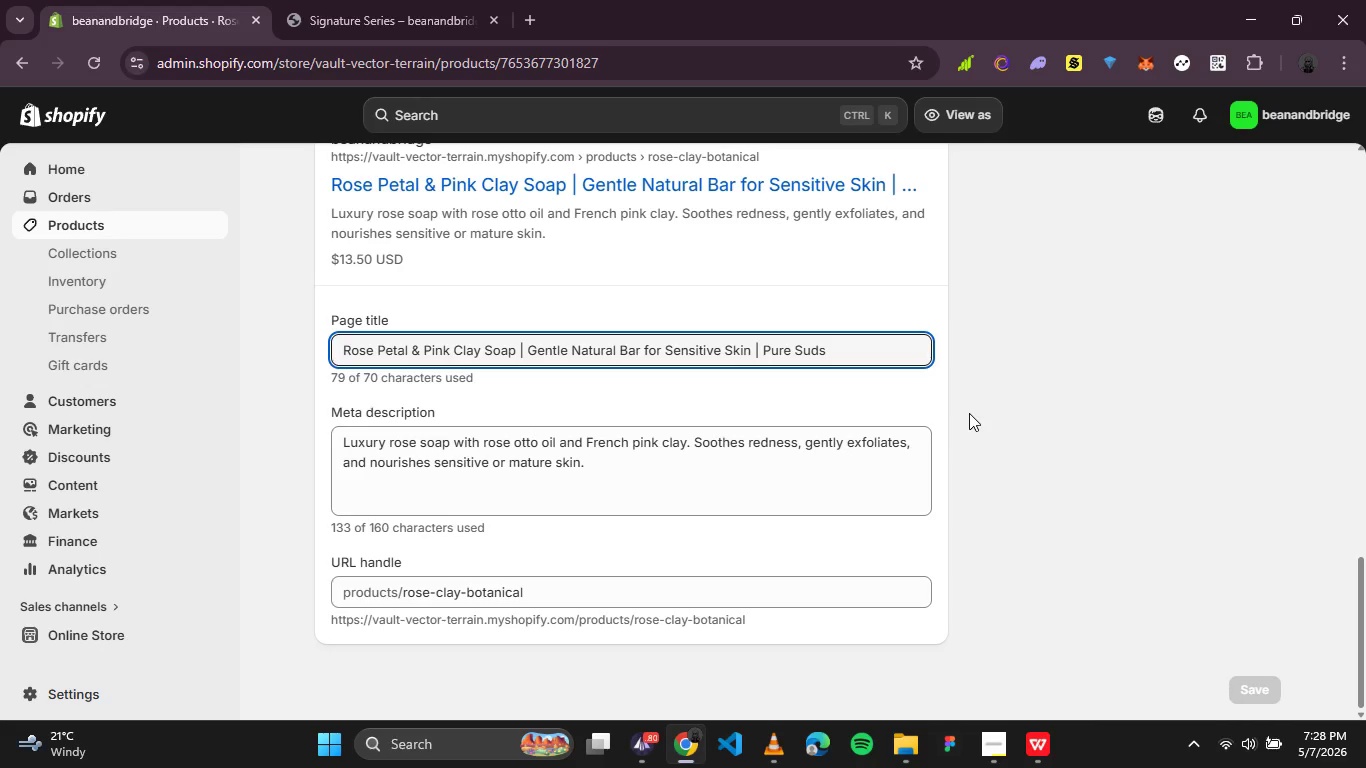 
scroll: coordinate [969, 413], scroll_direction: none, amount: 0.0
 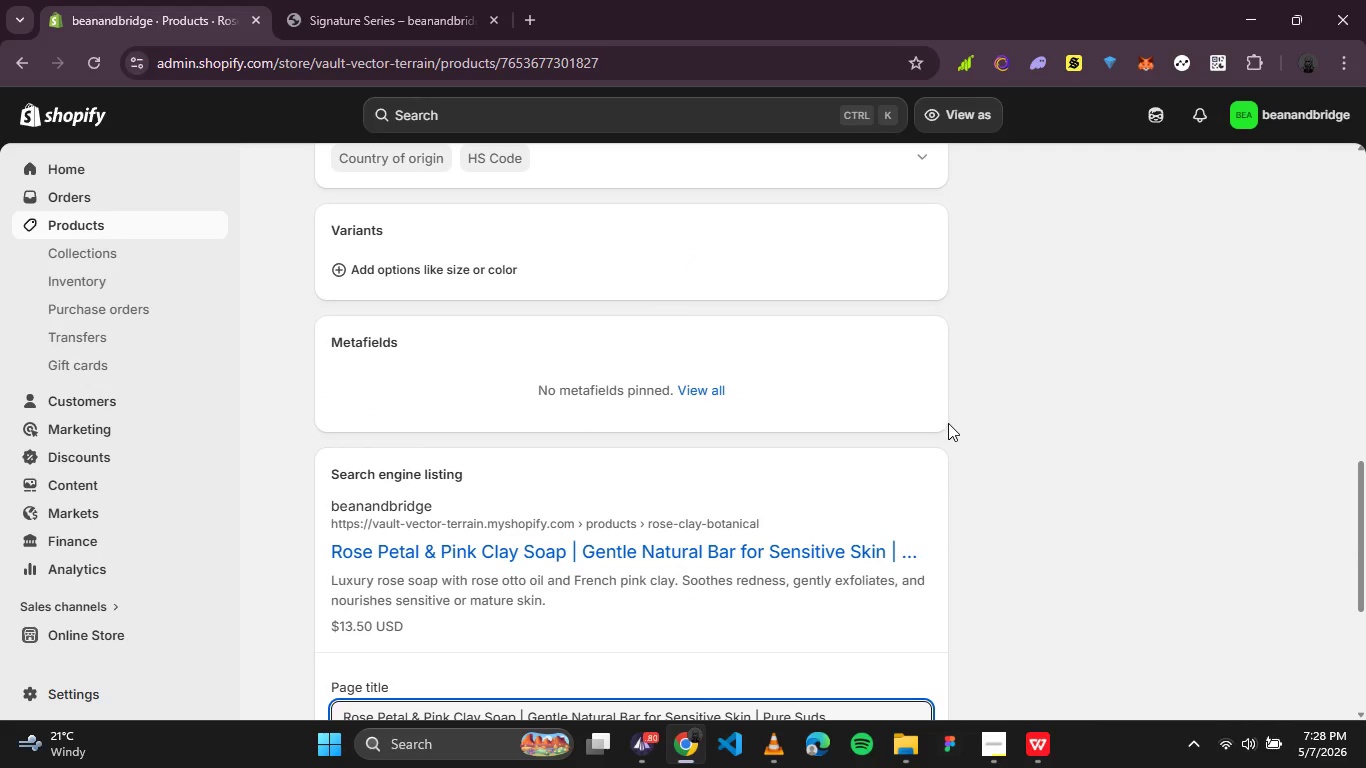 
scroll: coordinate [437, 268], scroll_direction: up, amount: 7.0
 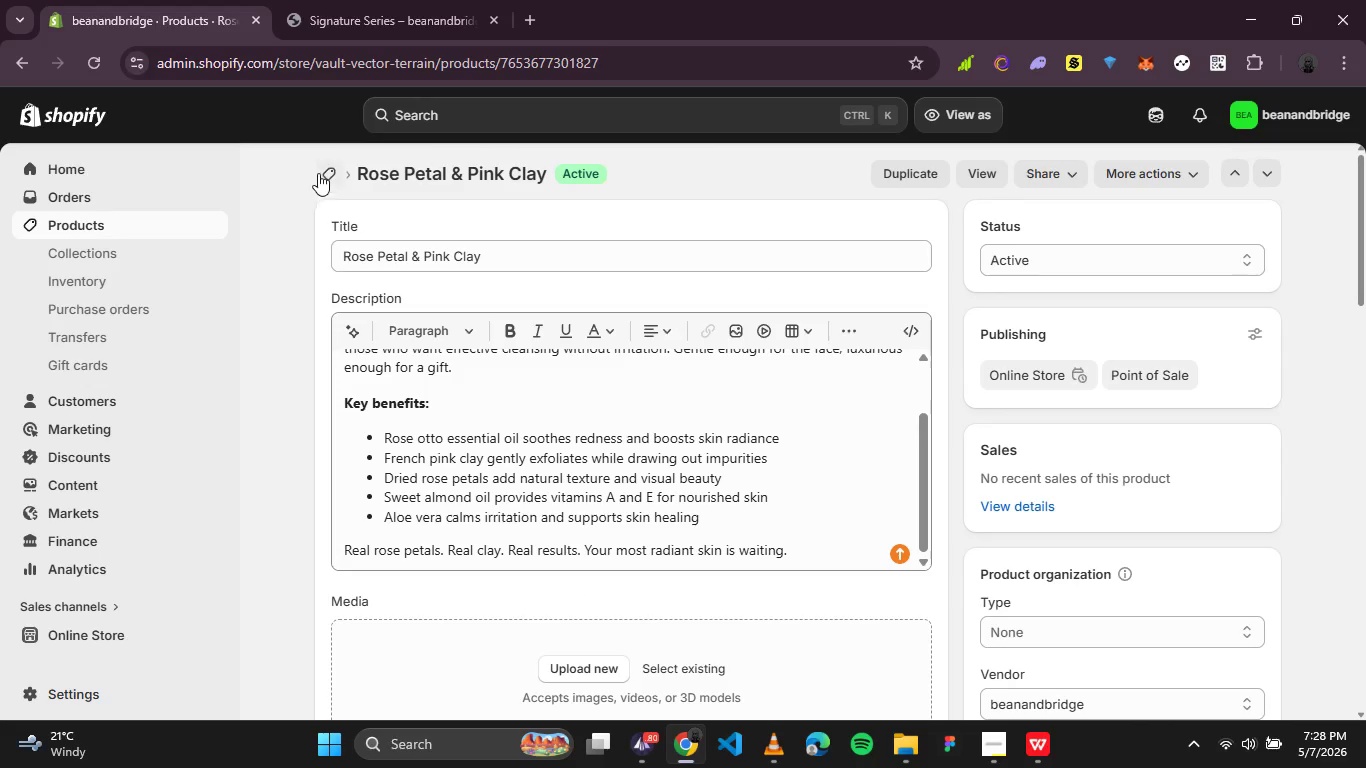 
left_click([330, 160])
 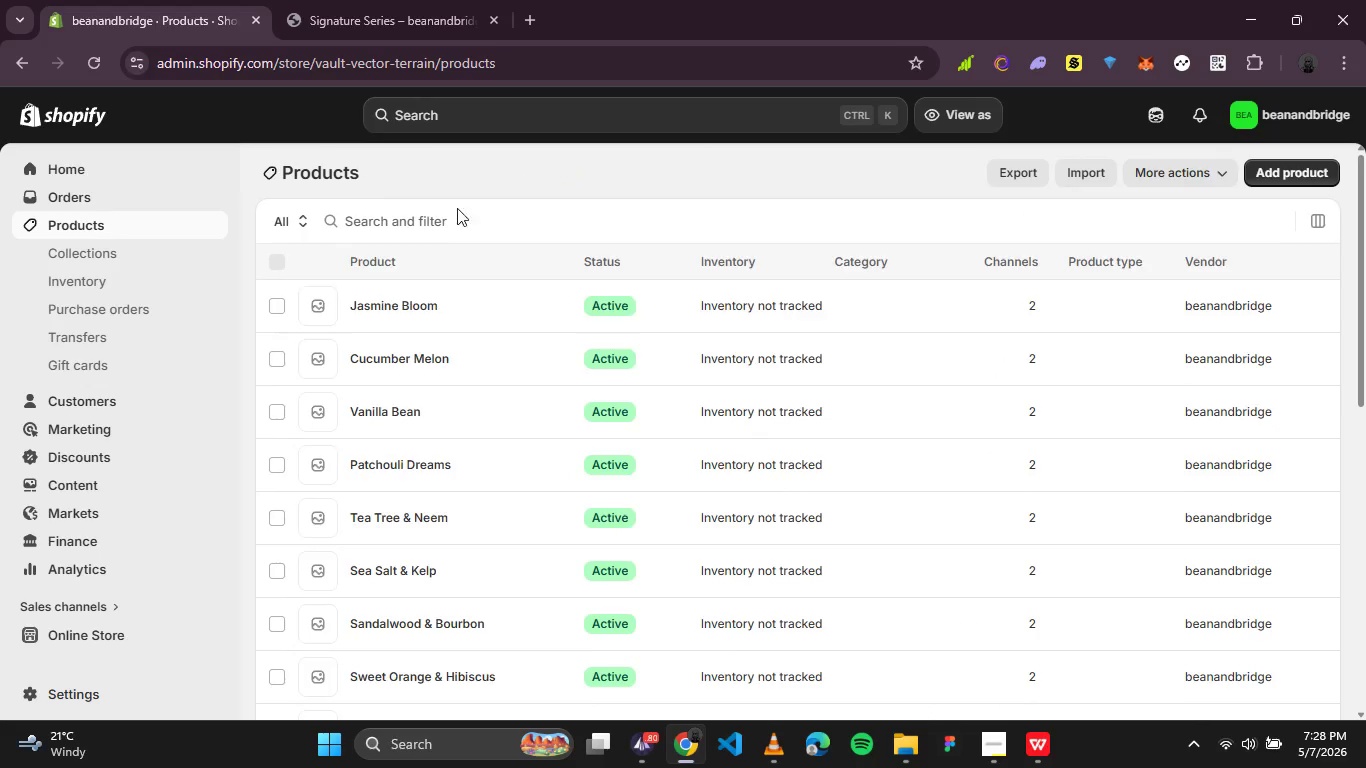 
scroll: coordinate [613, 340], scroll_direction: up, amount: 4.0
 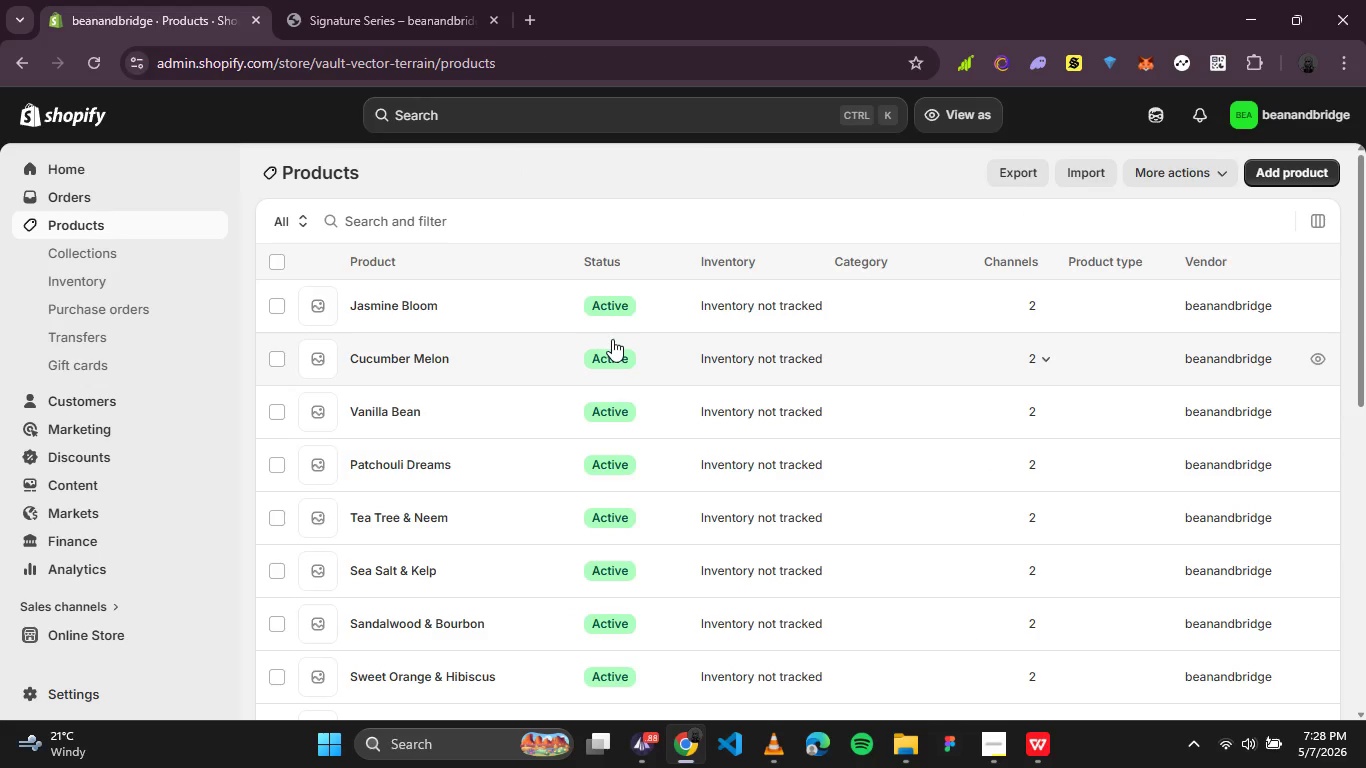 
scroll: coordinate [610, 339], scroll_direction: down, amount: 8.0
 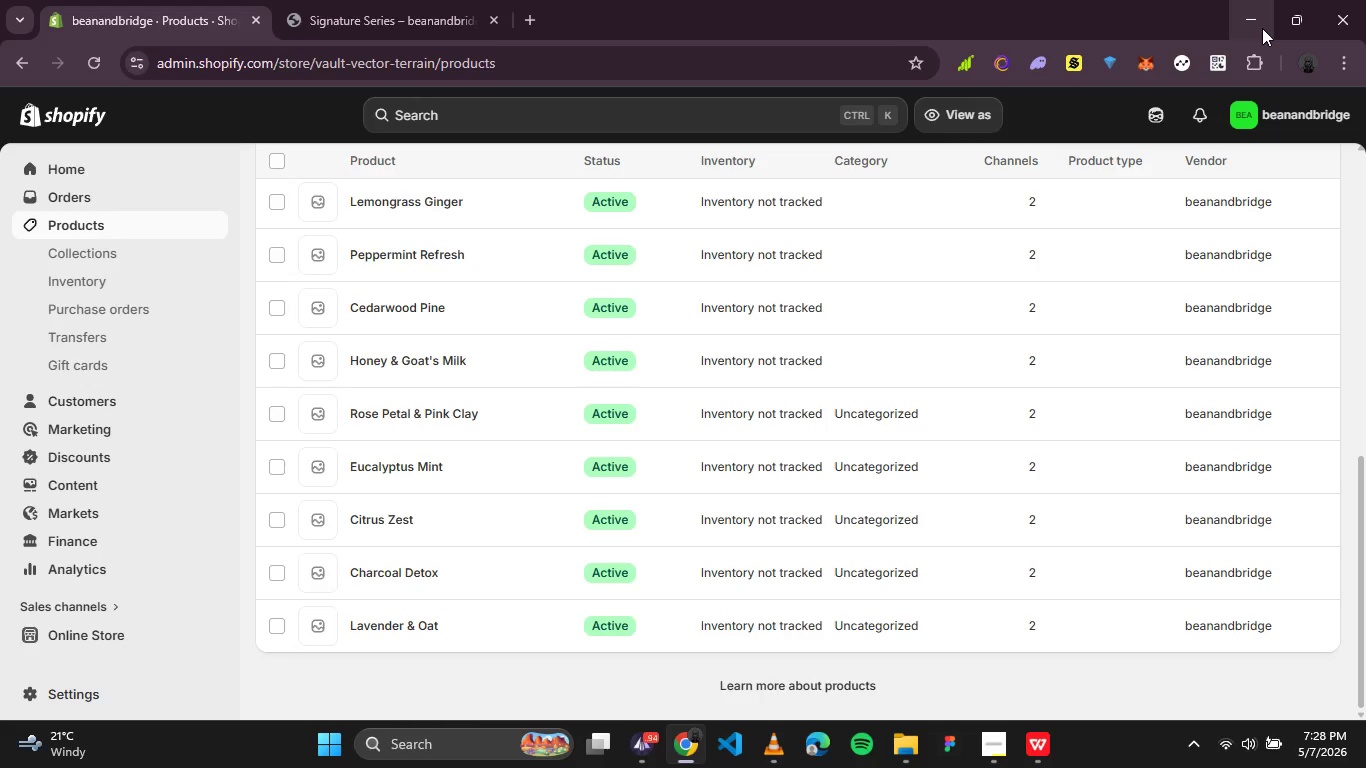 
wait(49.5)
 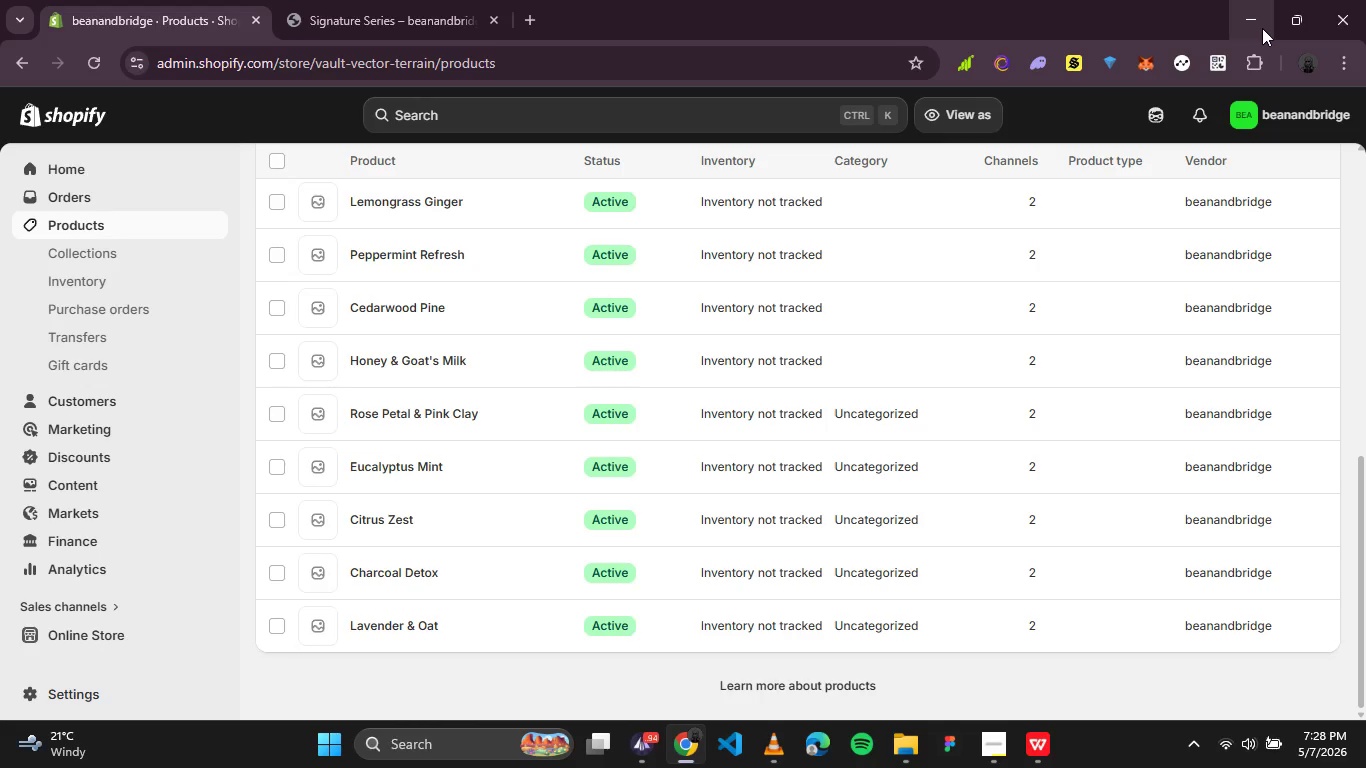 
scroll: coordinate [447, 440], scroll_direction: up, amount: 2.0
 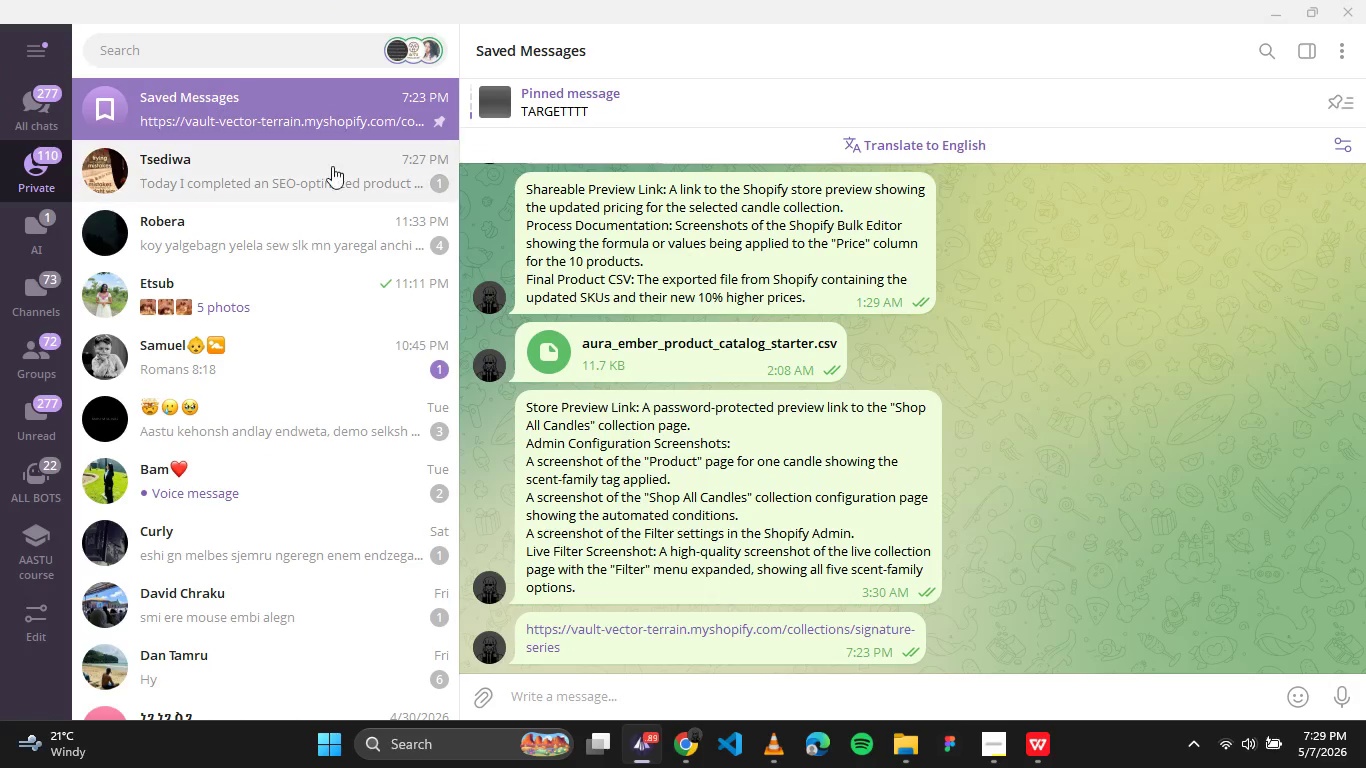 
left_click([1275, 0])
 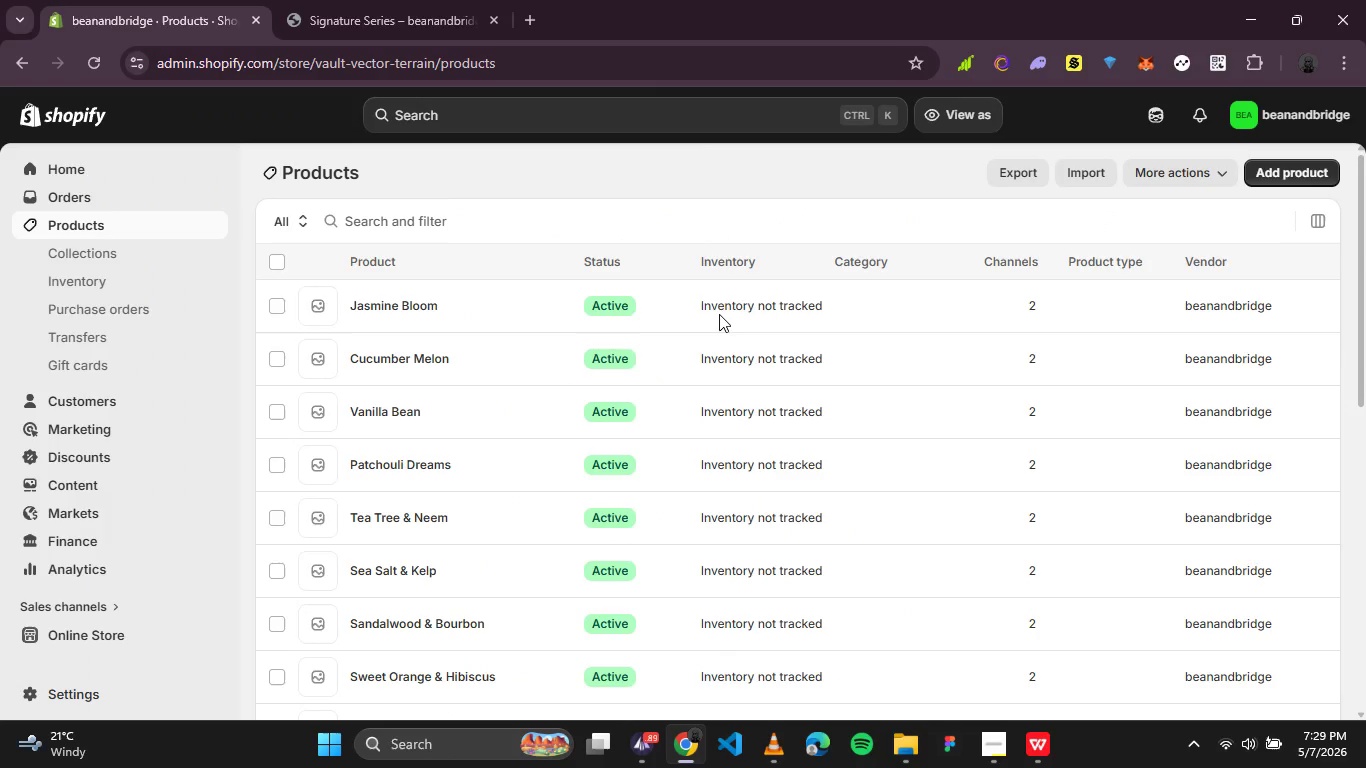 
scroll: coordinate [833, 463], scroll_direction: down, amount: 2.0
 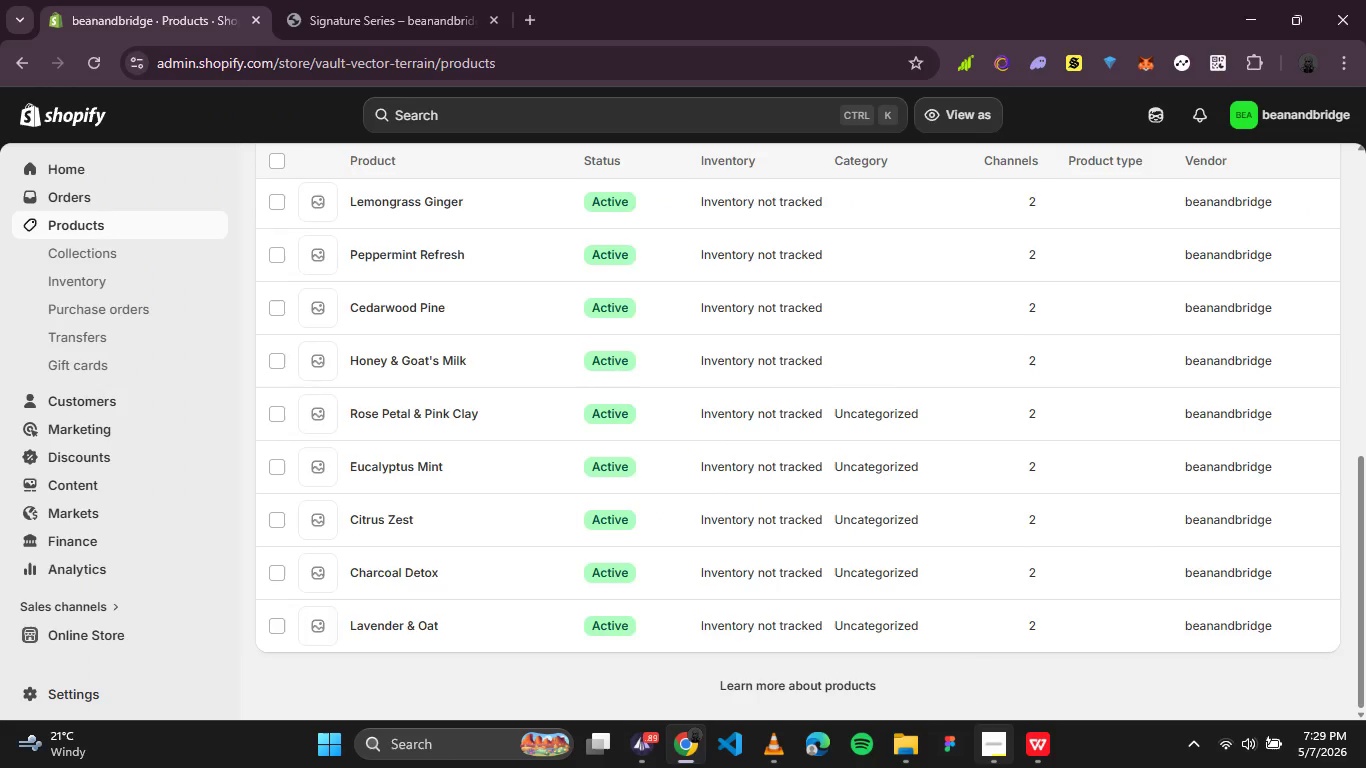 
left_click([999, 767])